 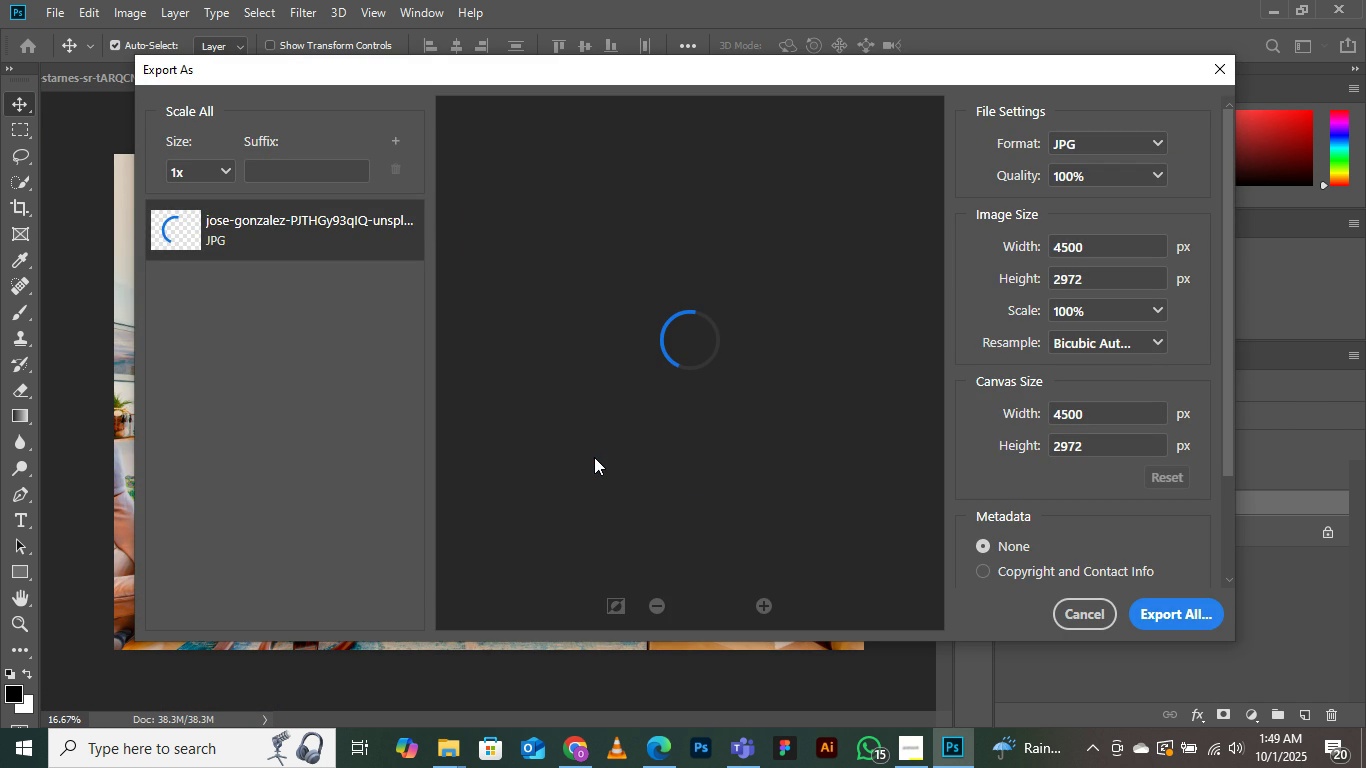 
left_click([1163, 612])
 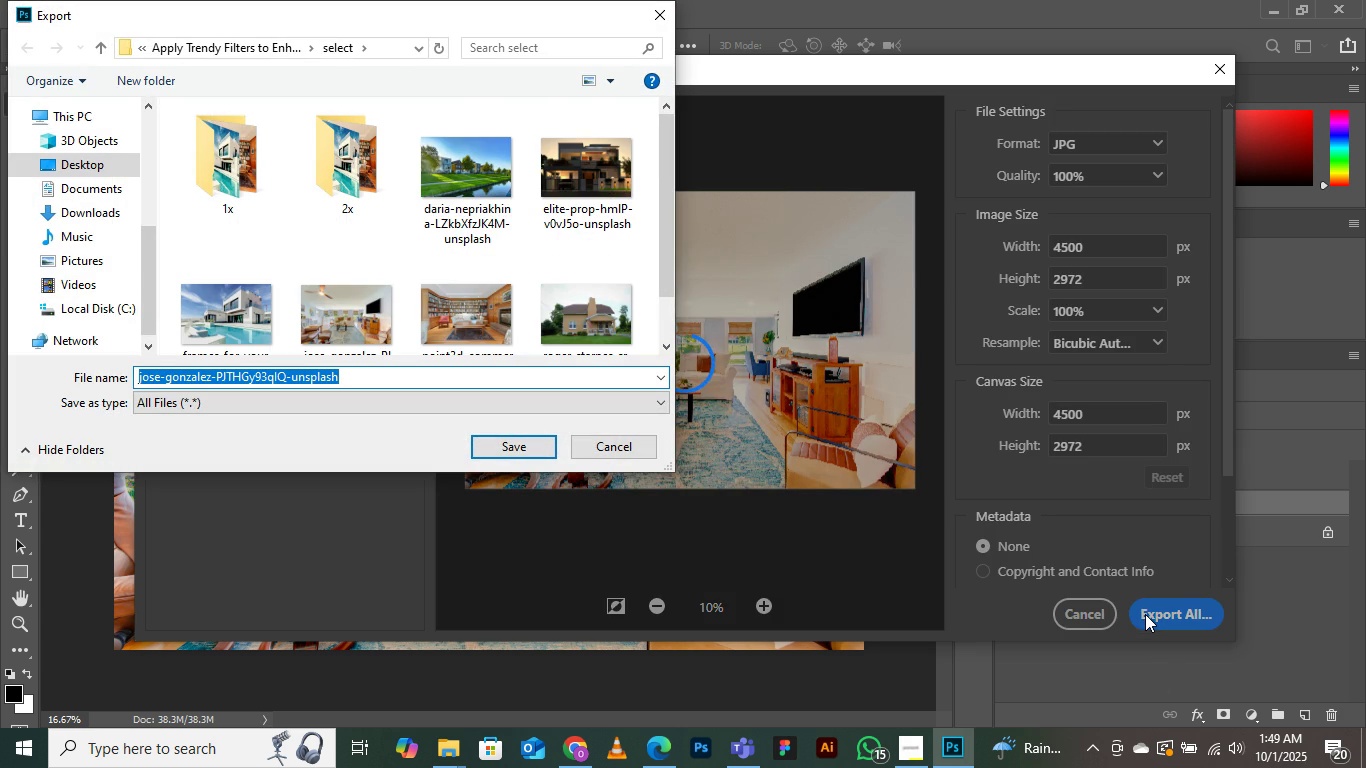 
wait(6.87)
 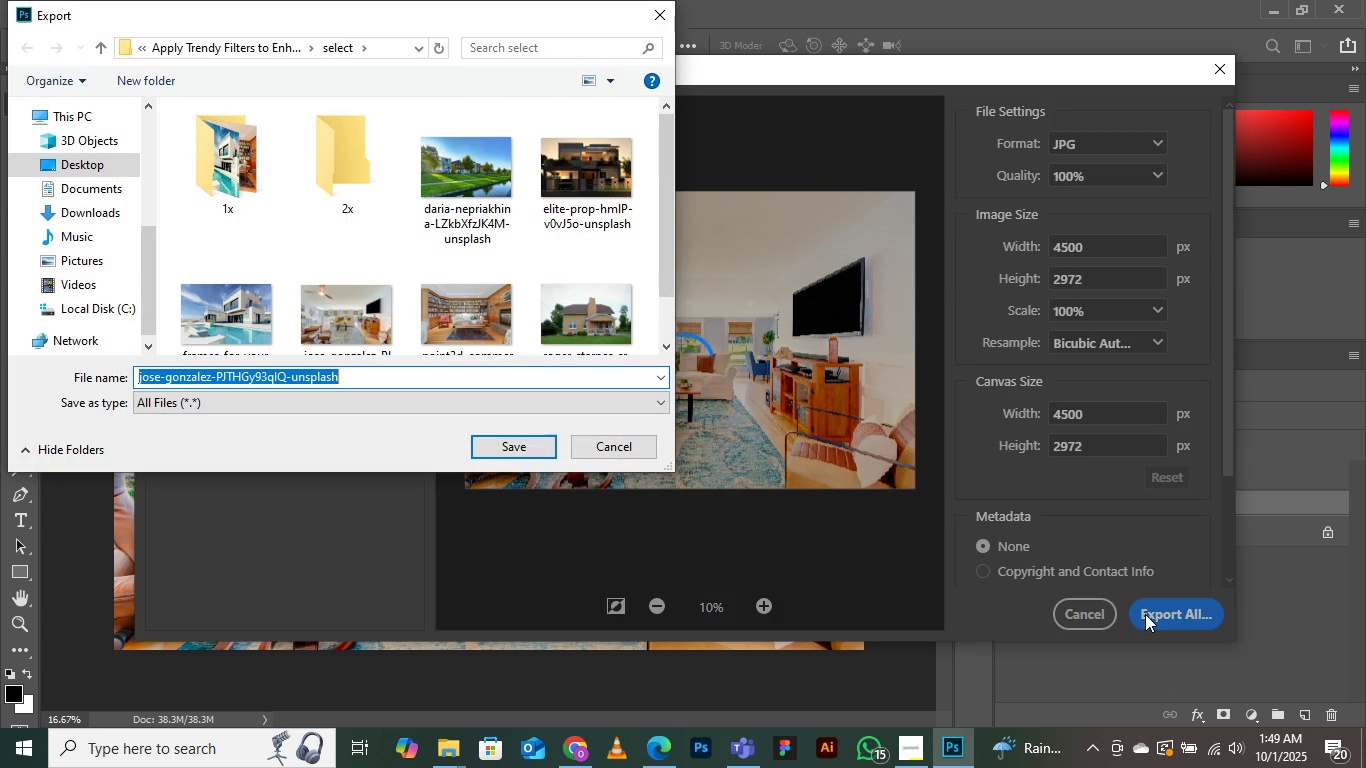 
double_click([250, 166])
 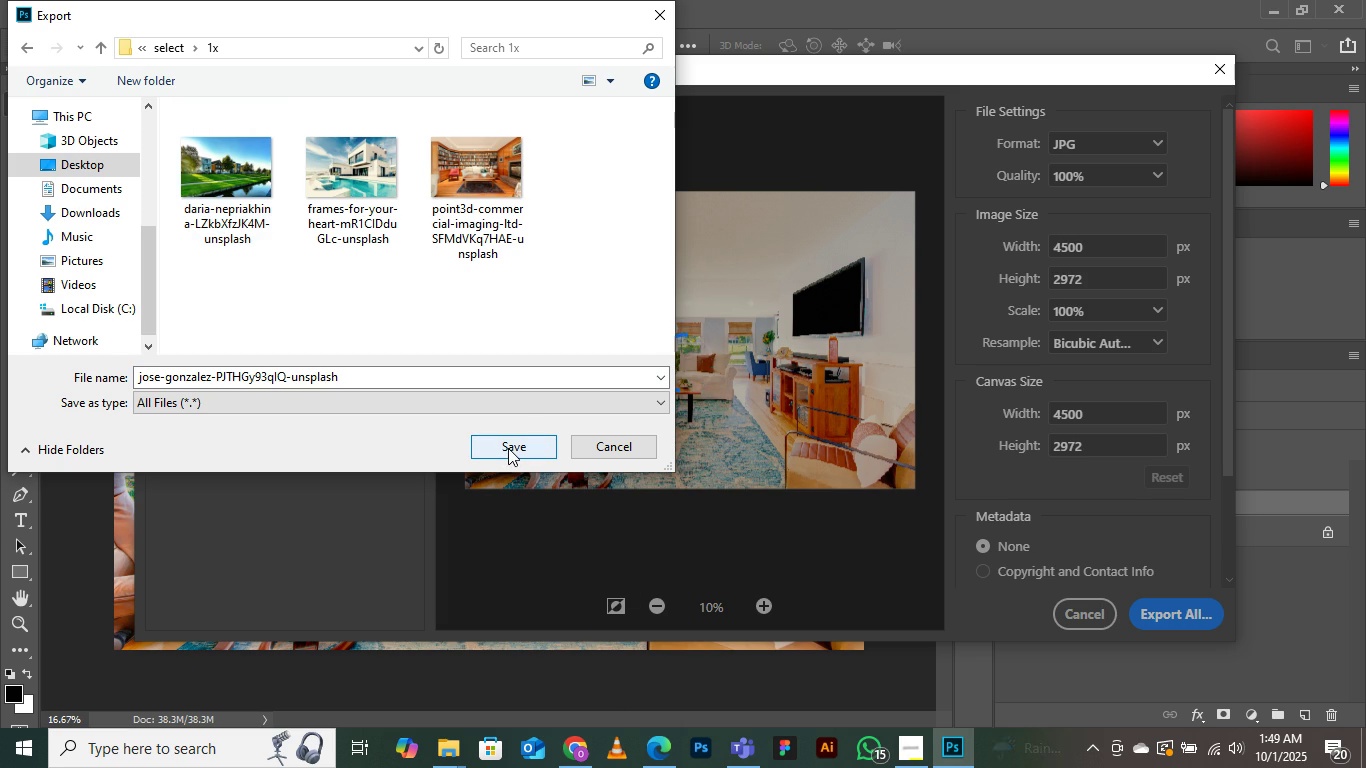 
left_click([508, 447])